 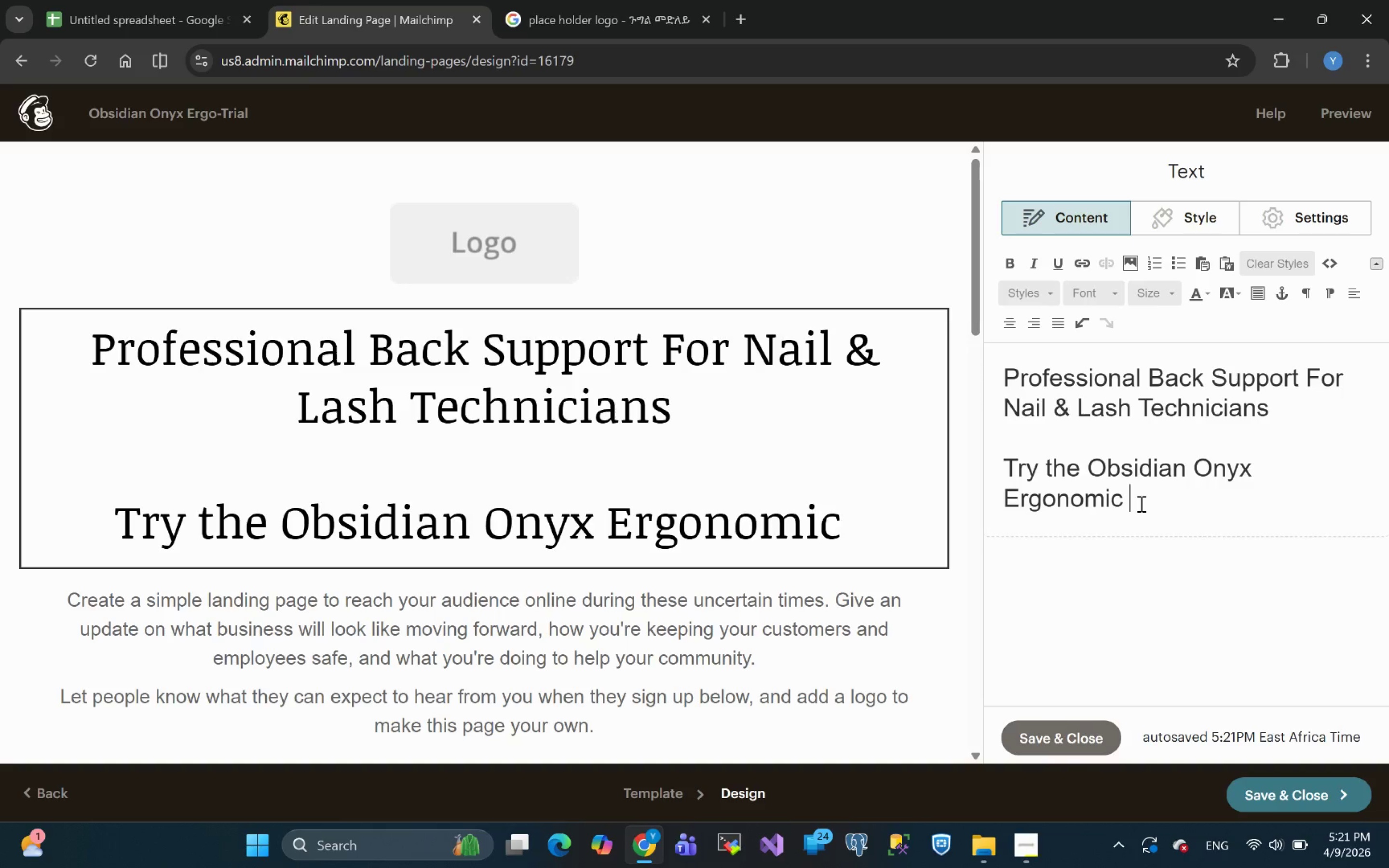 
hold_key(key=ShiftLeft, duration=0.37)
 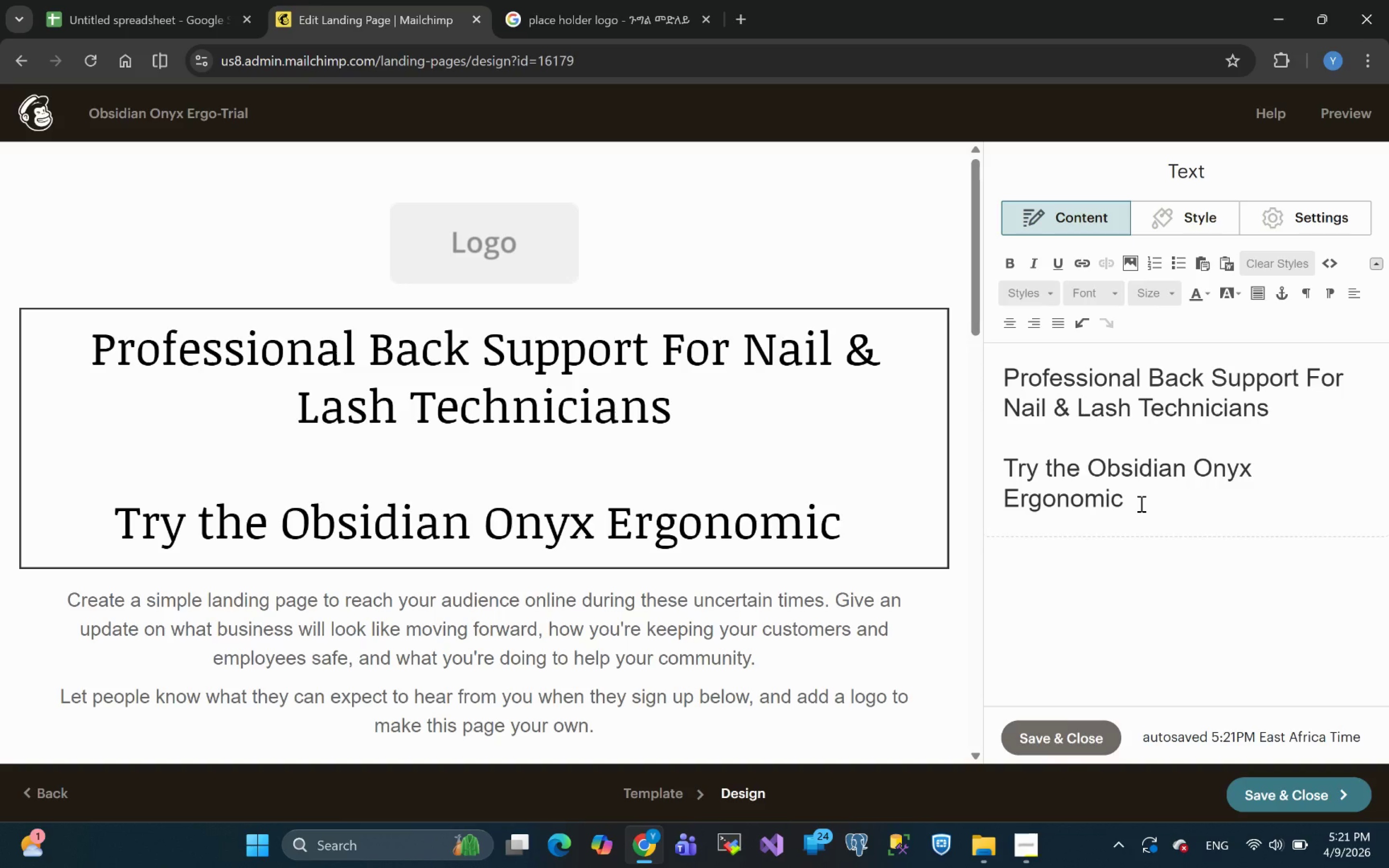 
type(technician )
 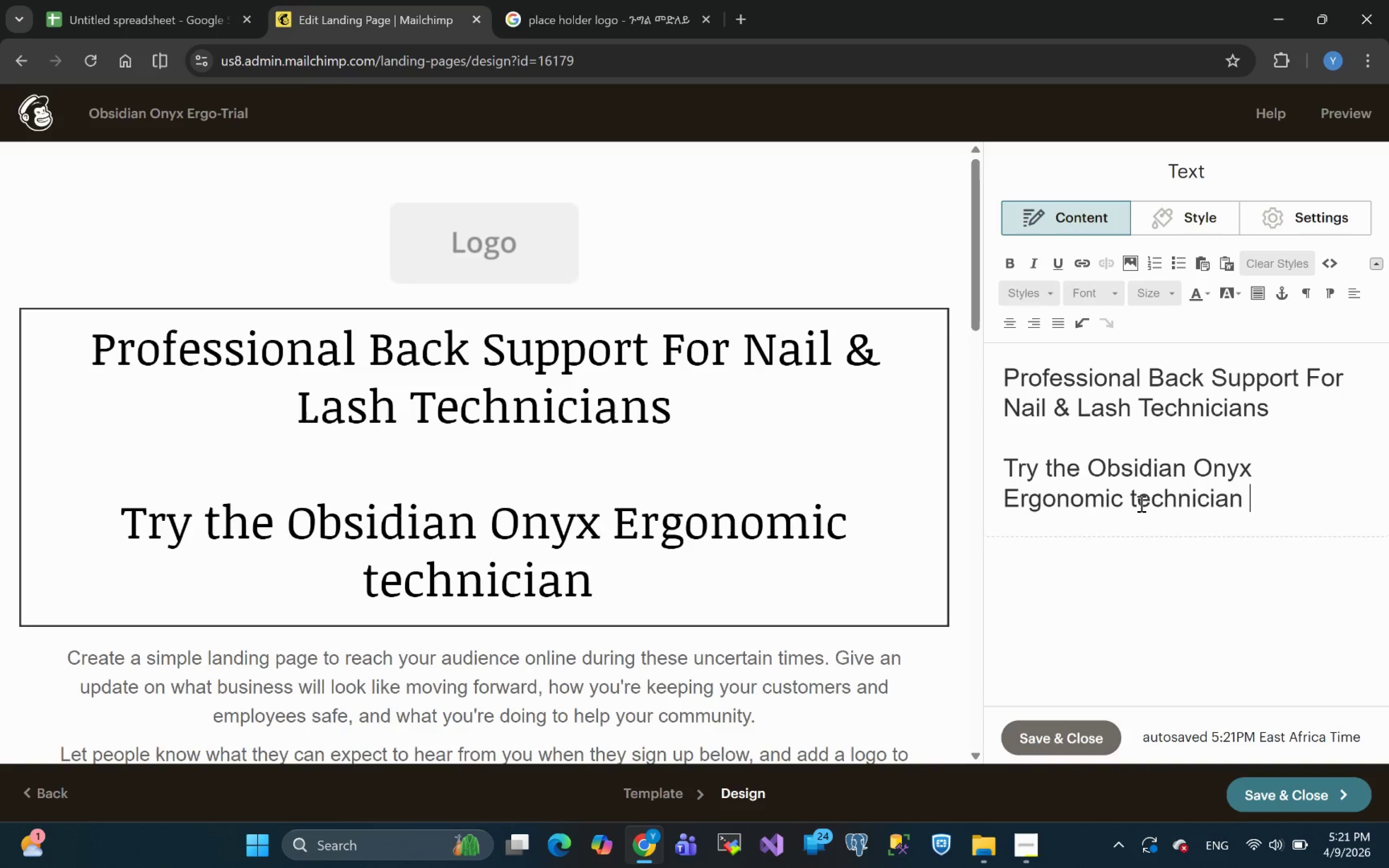 
wait(9.26)
 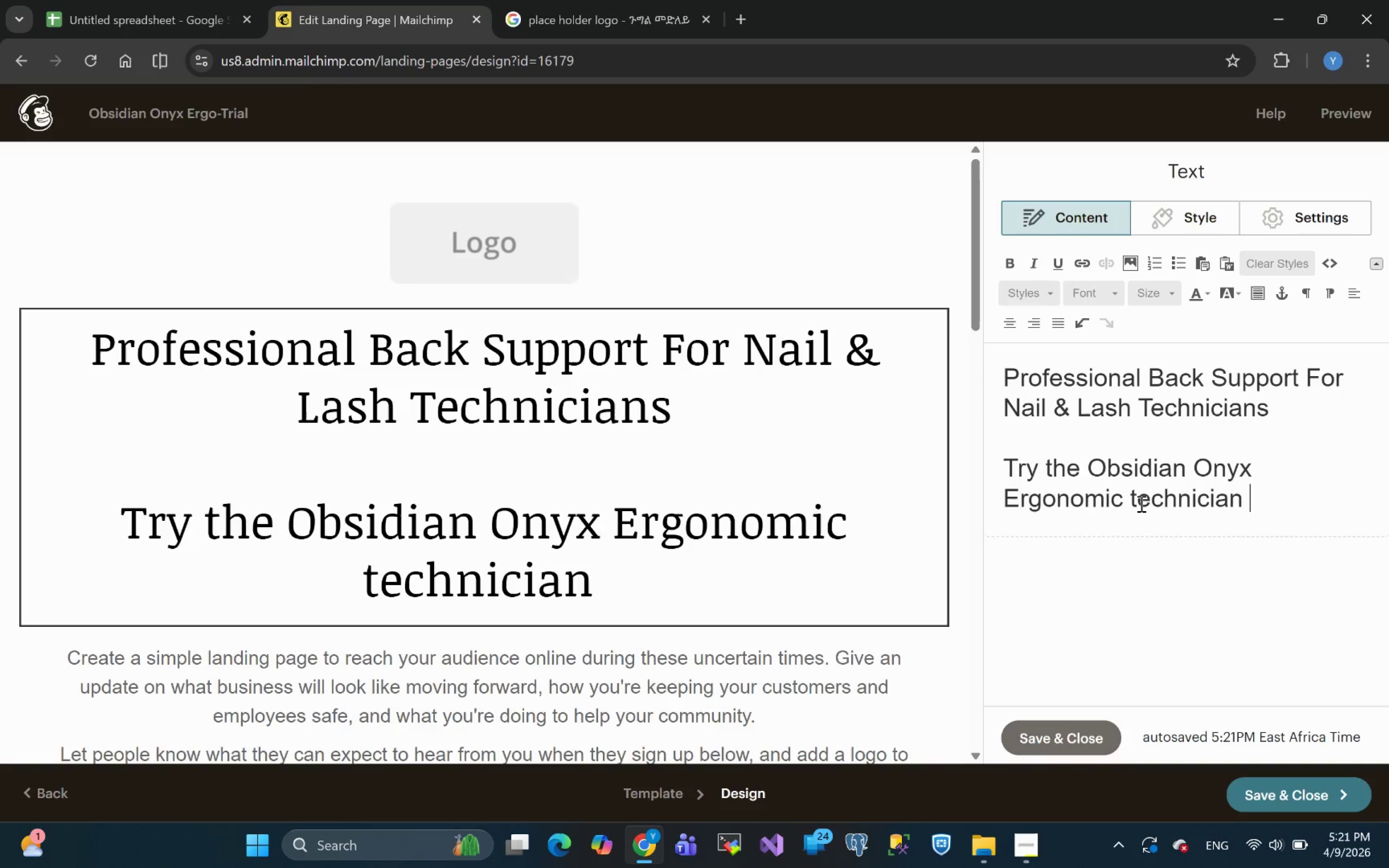 
type(school)
 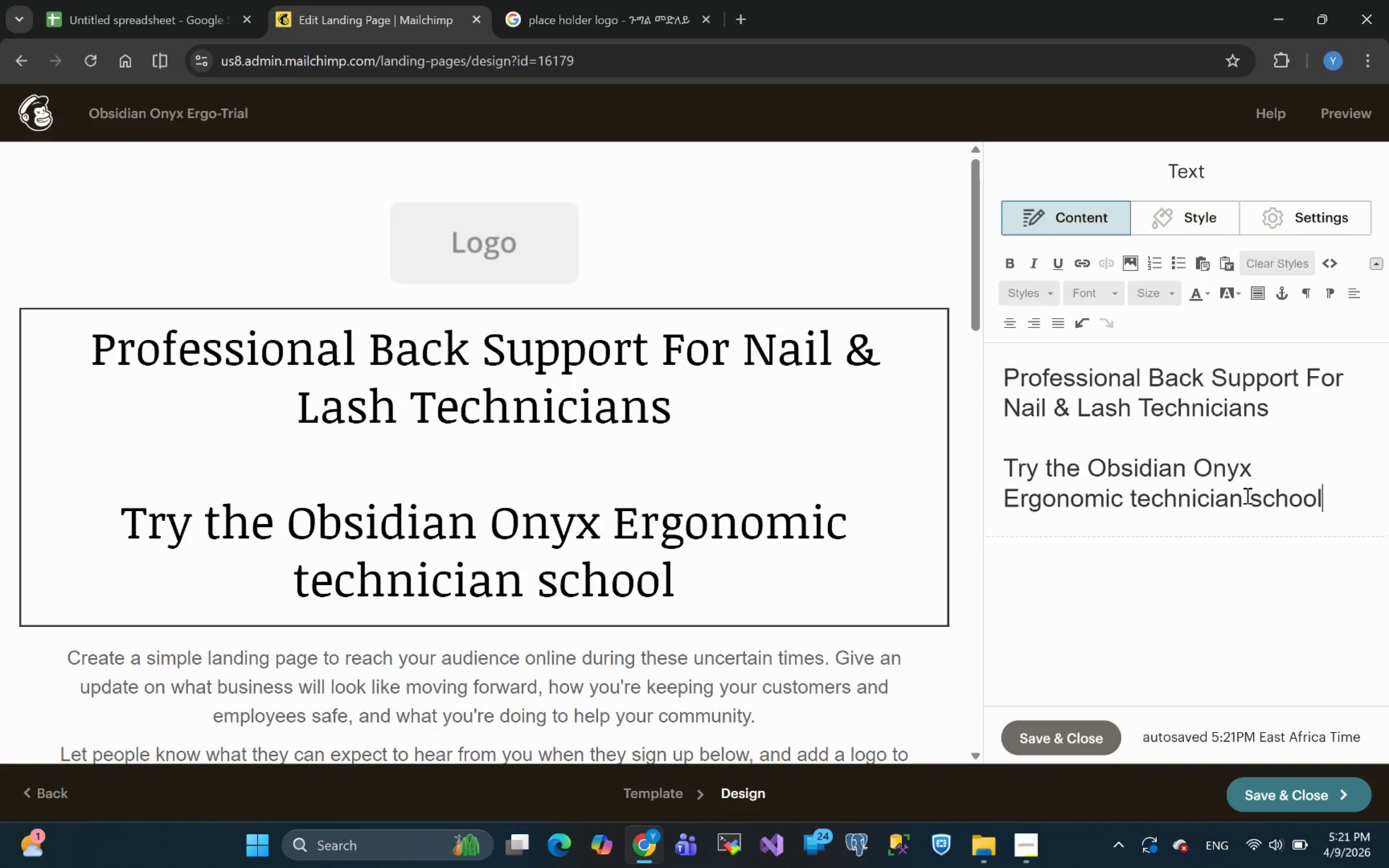 
wait(8.27)
 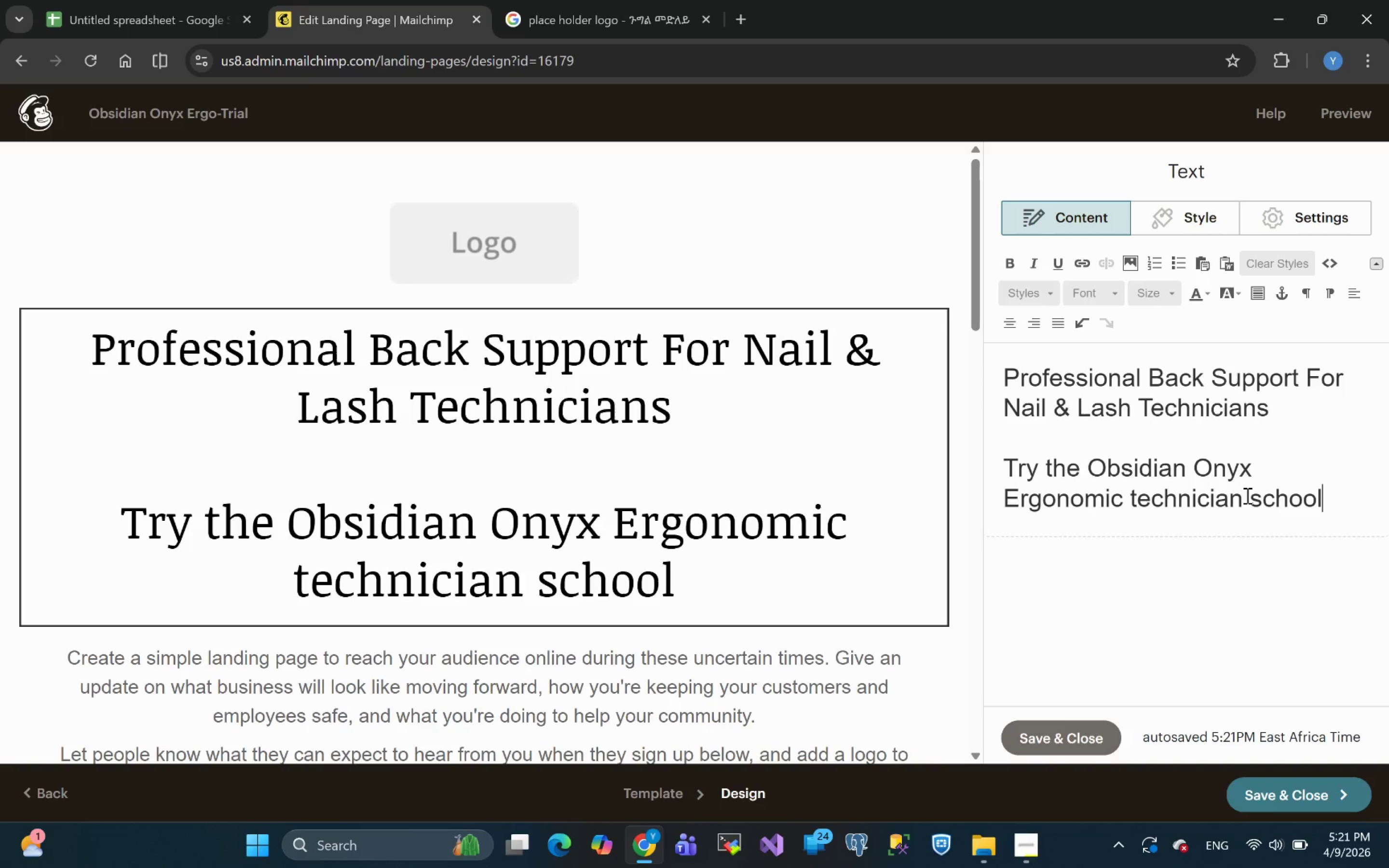 
key(Backspace)
key(Backspace)
key(Backspace)
key(Backspace)
key(Backspace)
type(tool-free for 14 dat)
key(Backspace)
type(ys)
 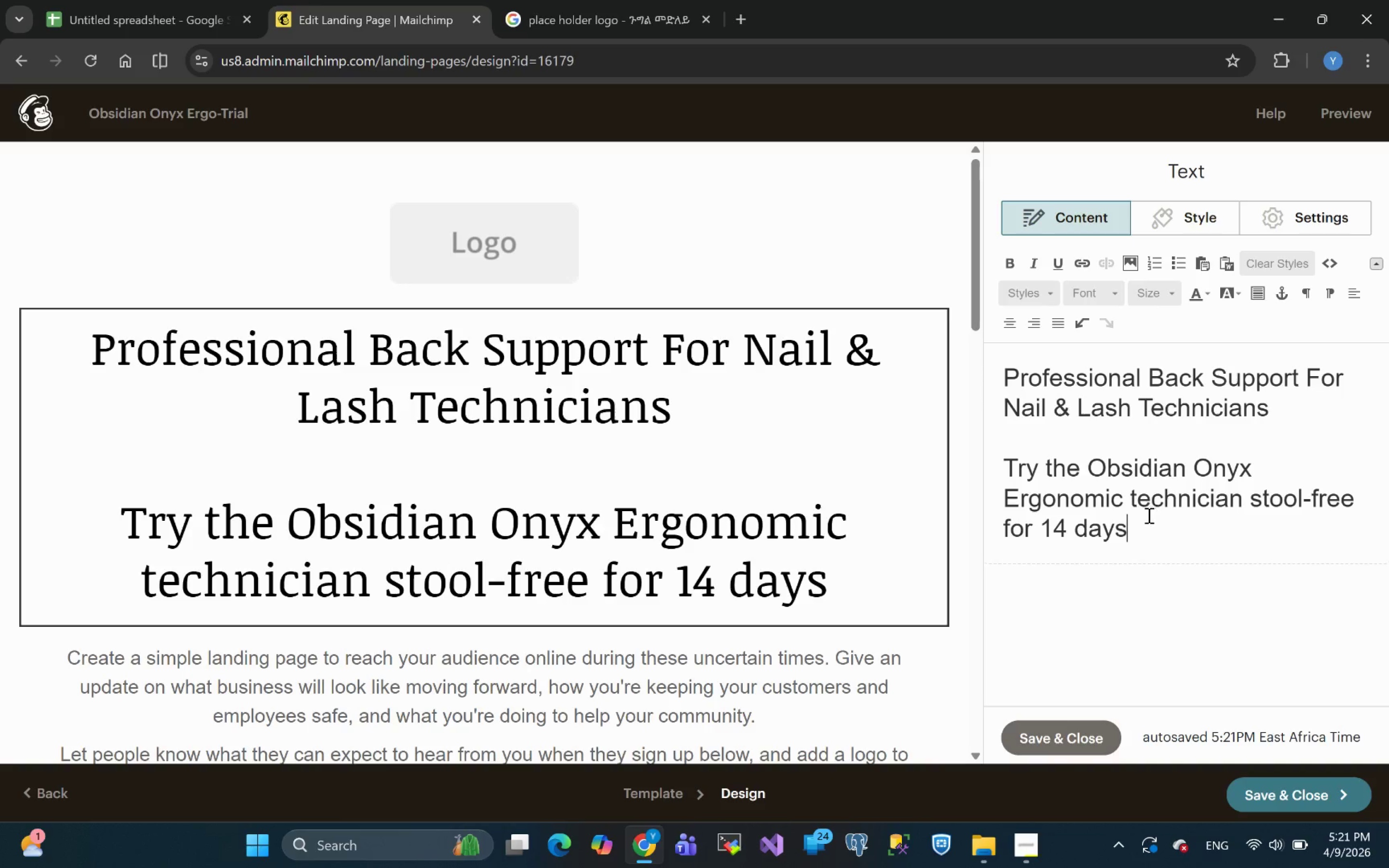 
left_click_drag(start_coordinate=[1130, 533], to_coordinate=[987, 477])
 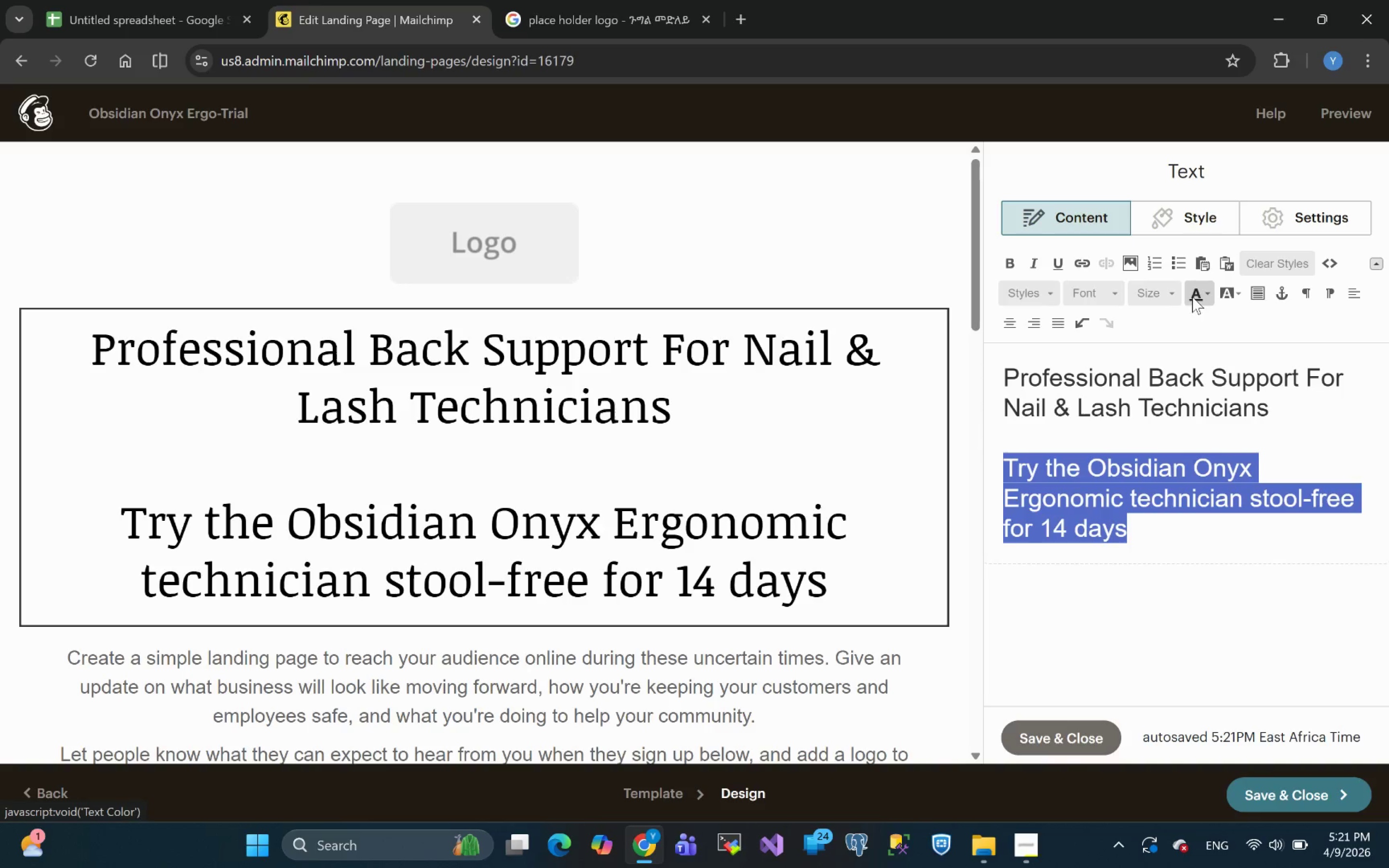 
left_click([1206, 293])
 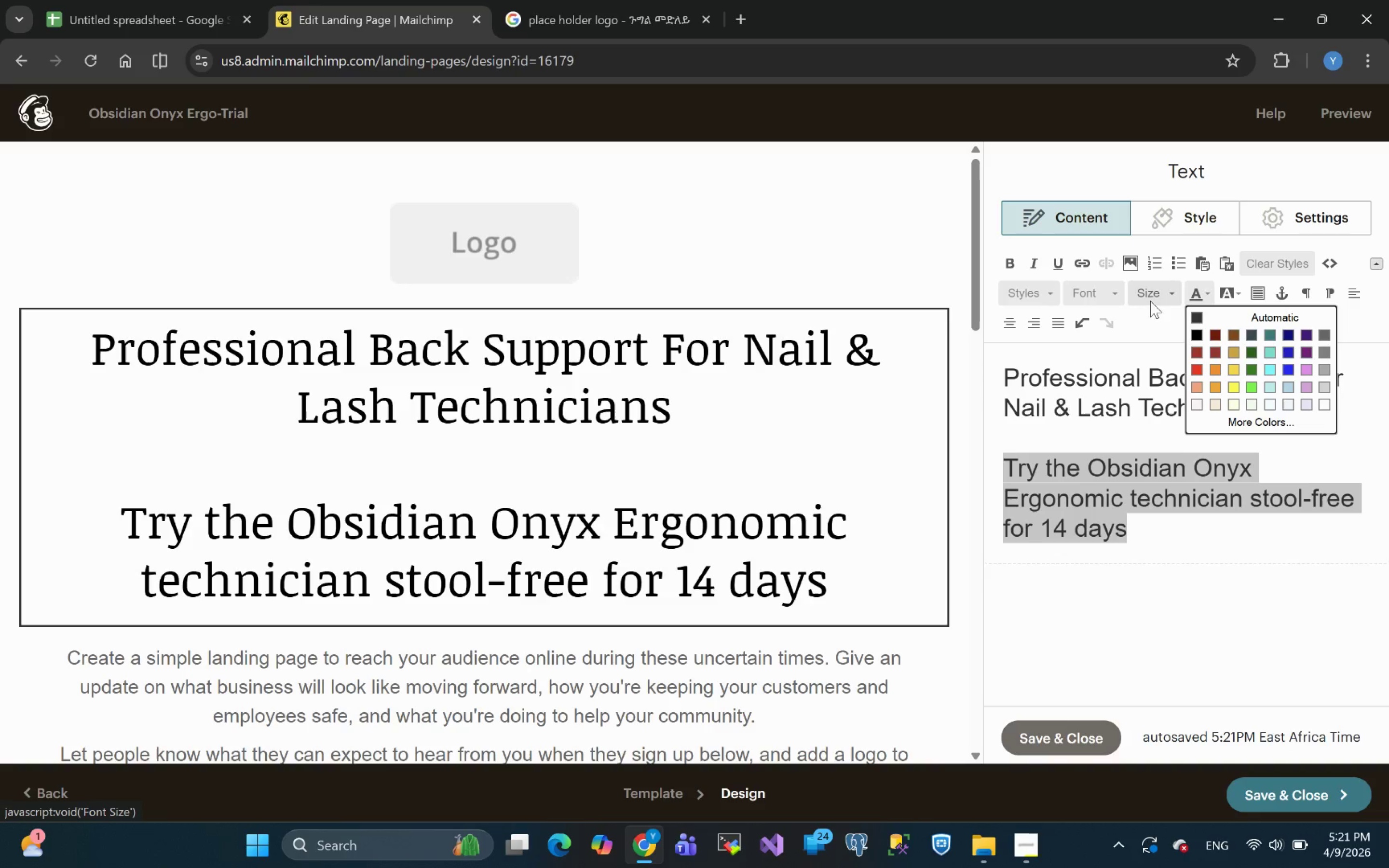 
left_click([1103, 291])
 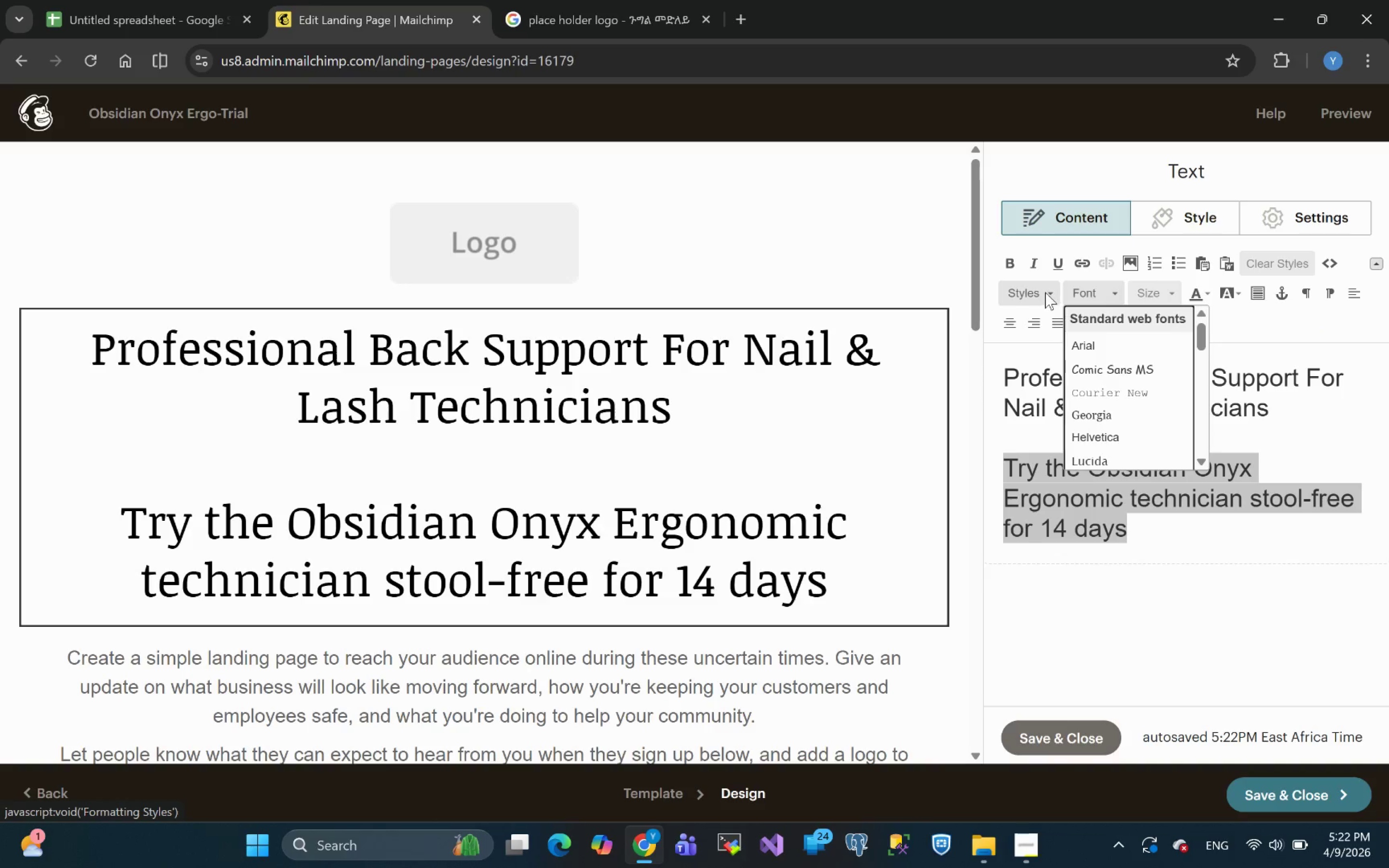 
left_click([1156, 293])
 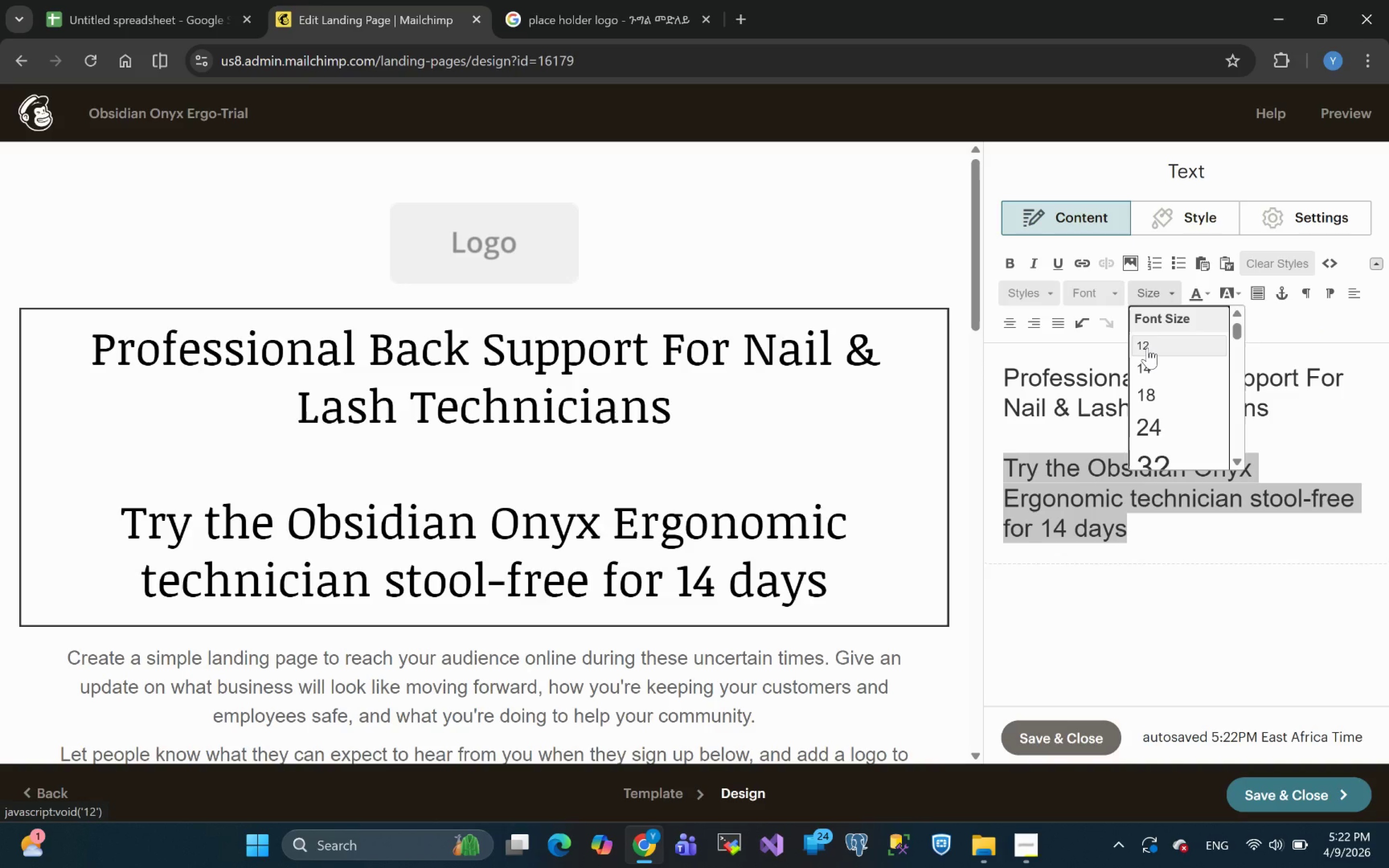 
left_click([1147, 348])
 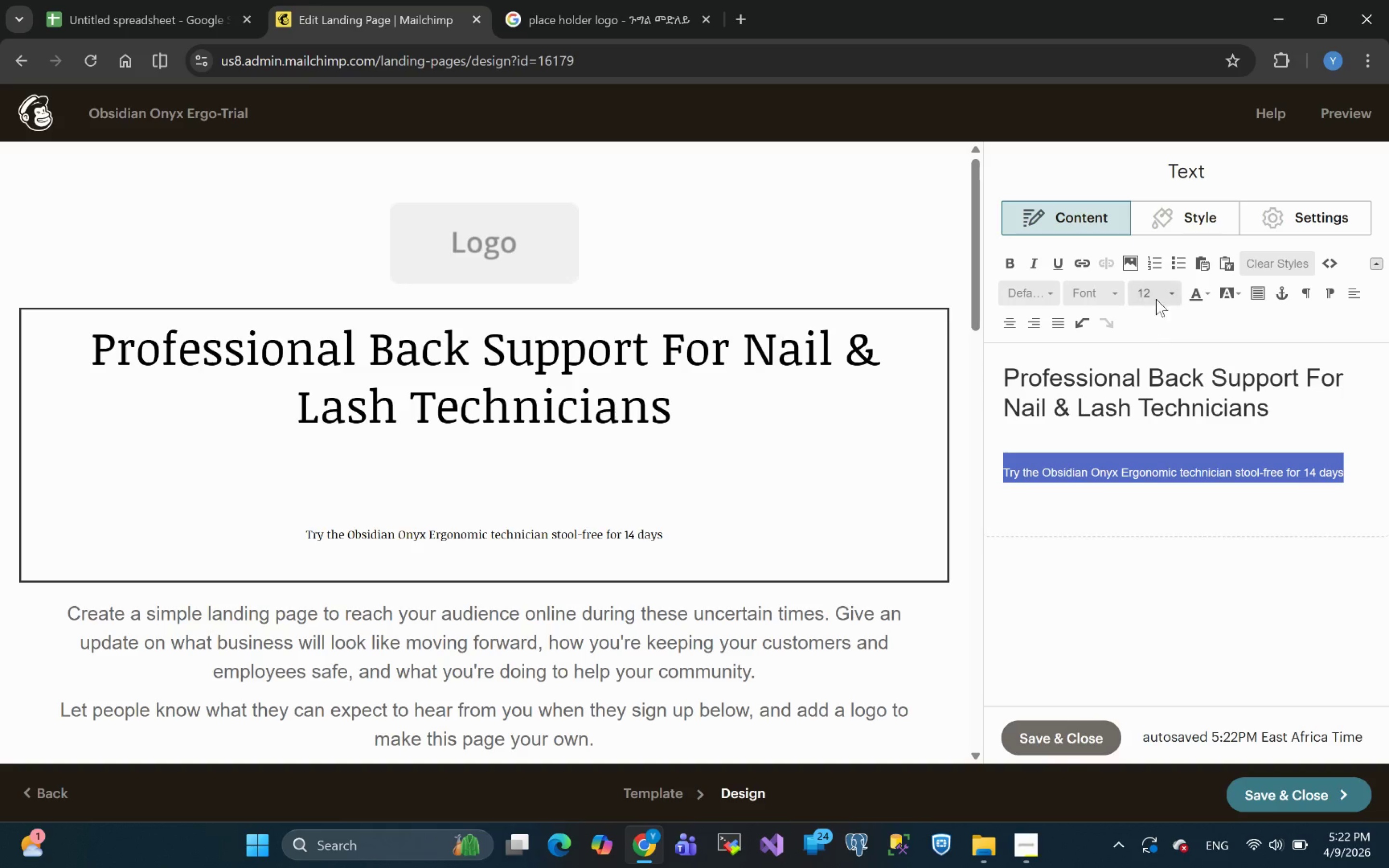 
left_click([1158, 286])
 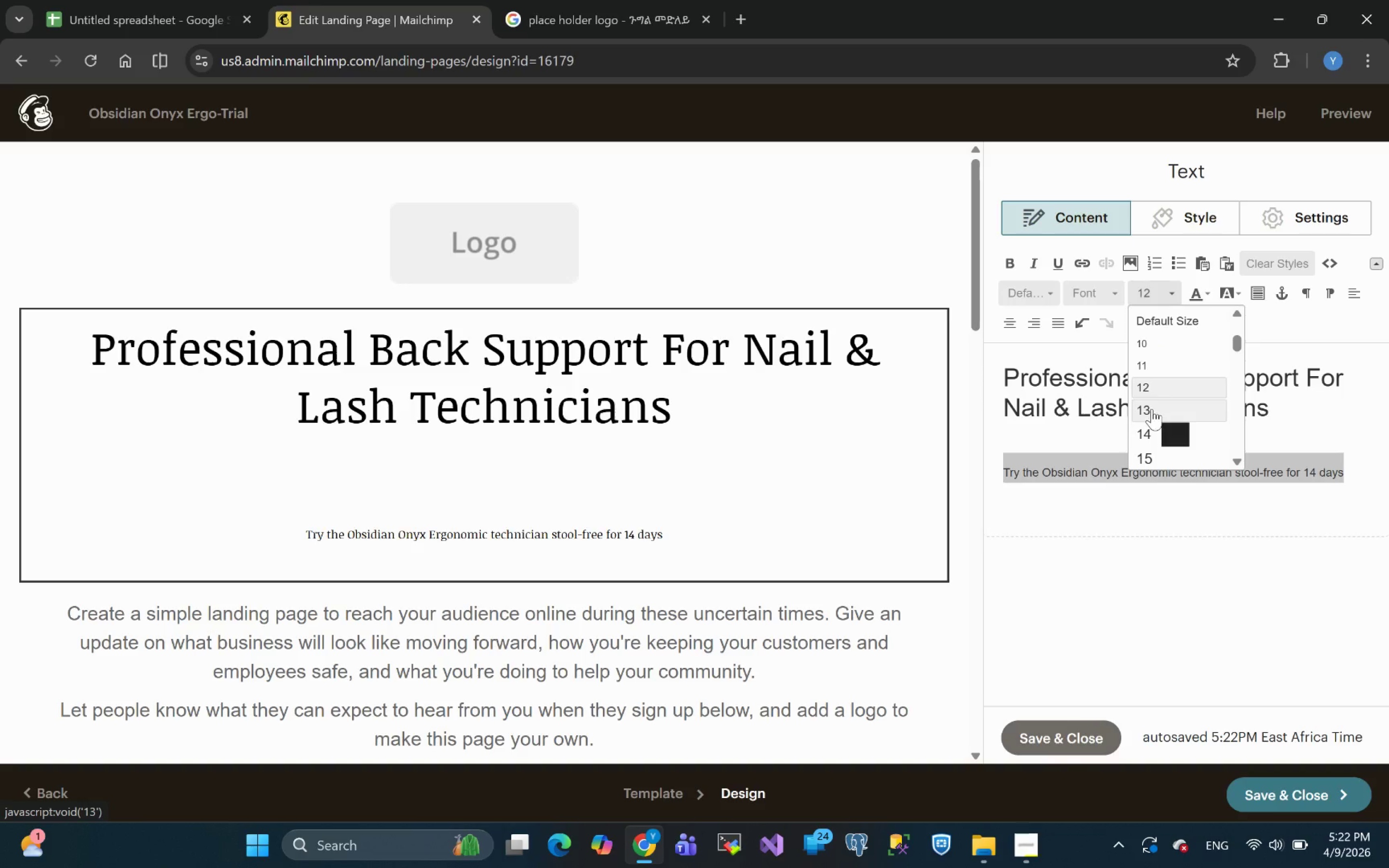 
left_click([1150, 433])
 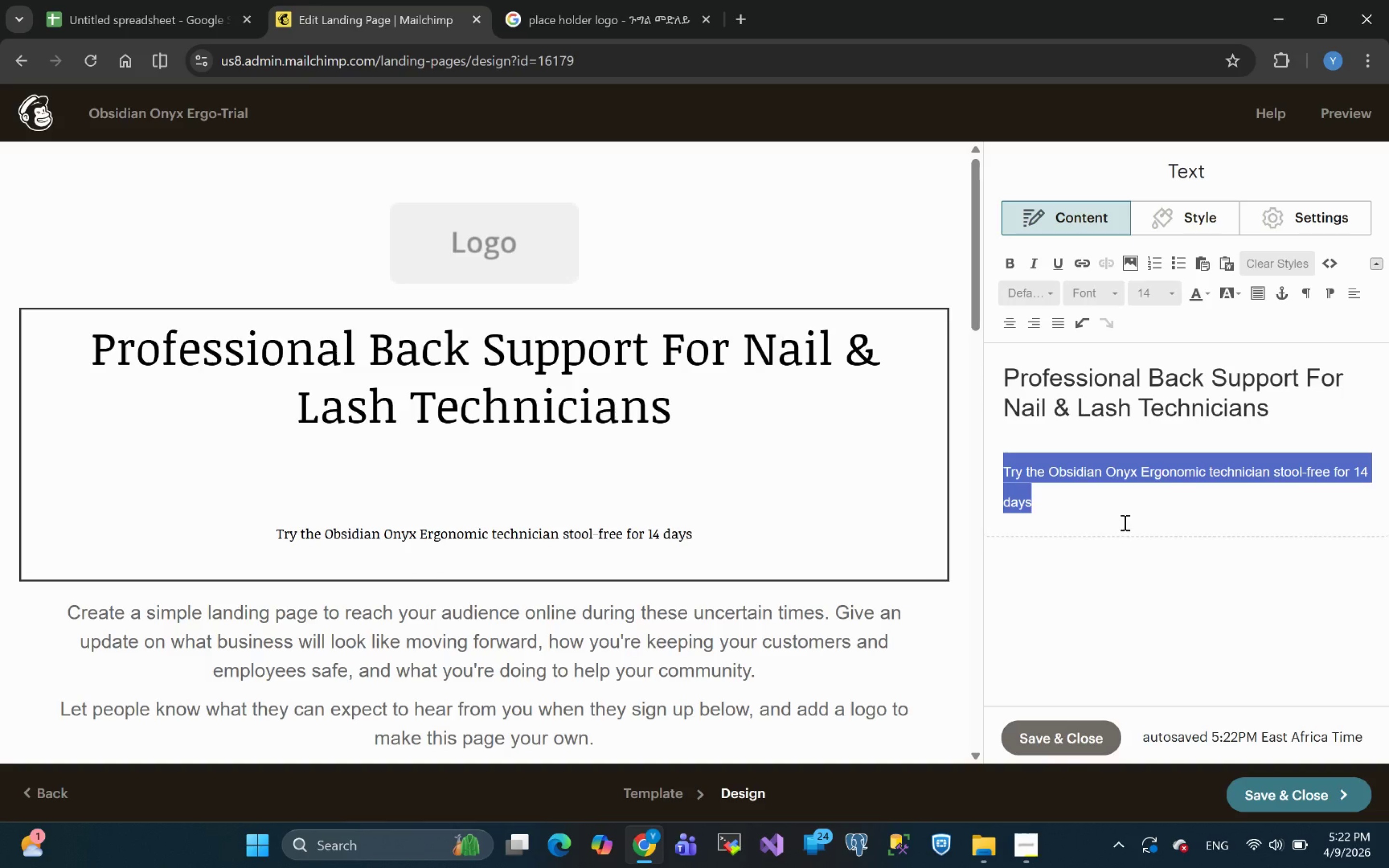 
wait(8.76)
 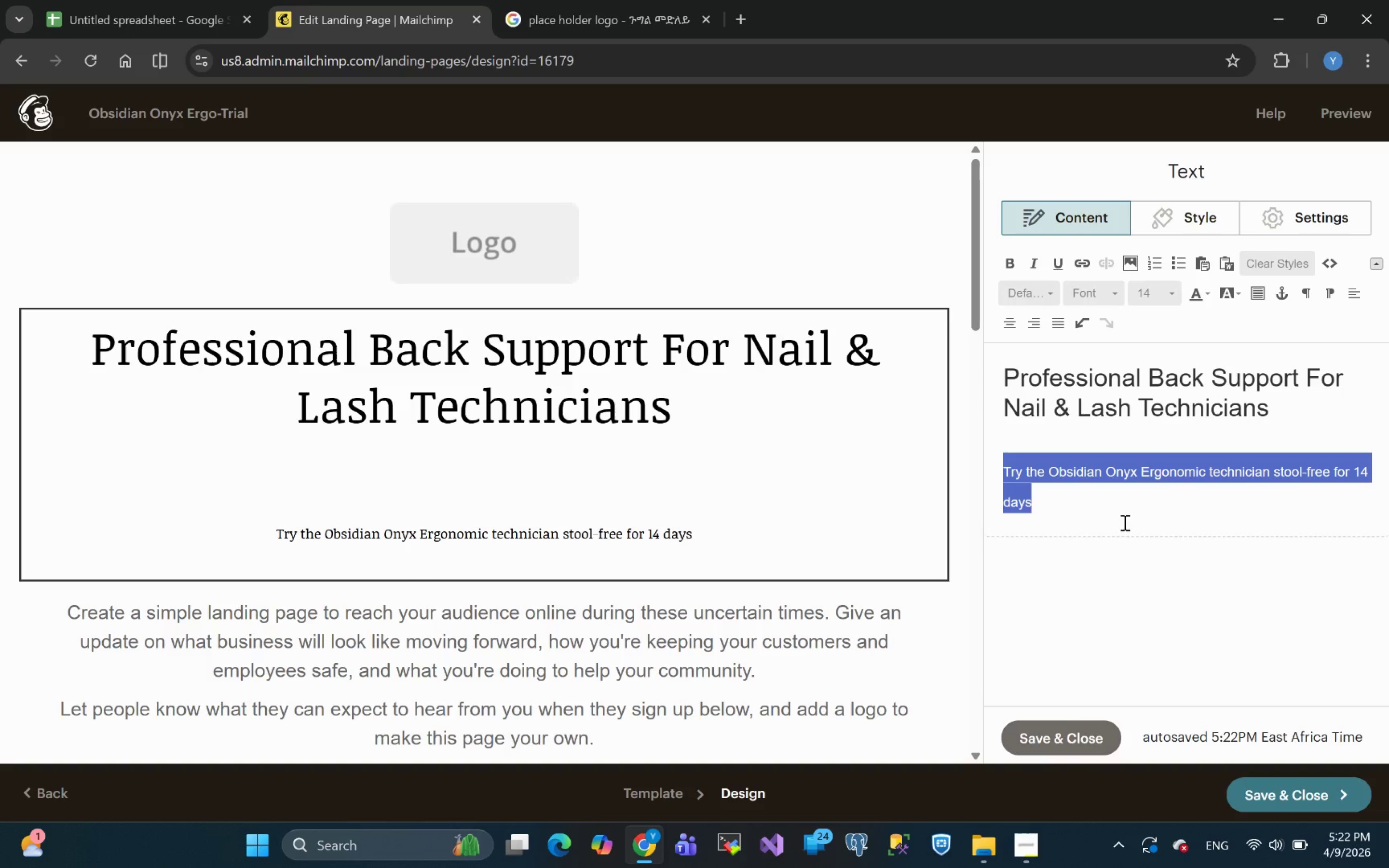 
left_click([1103, 295])
 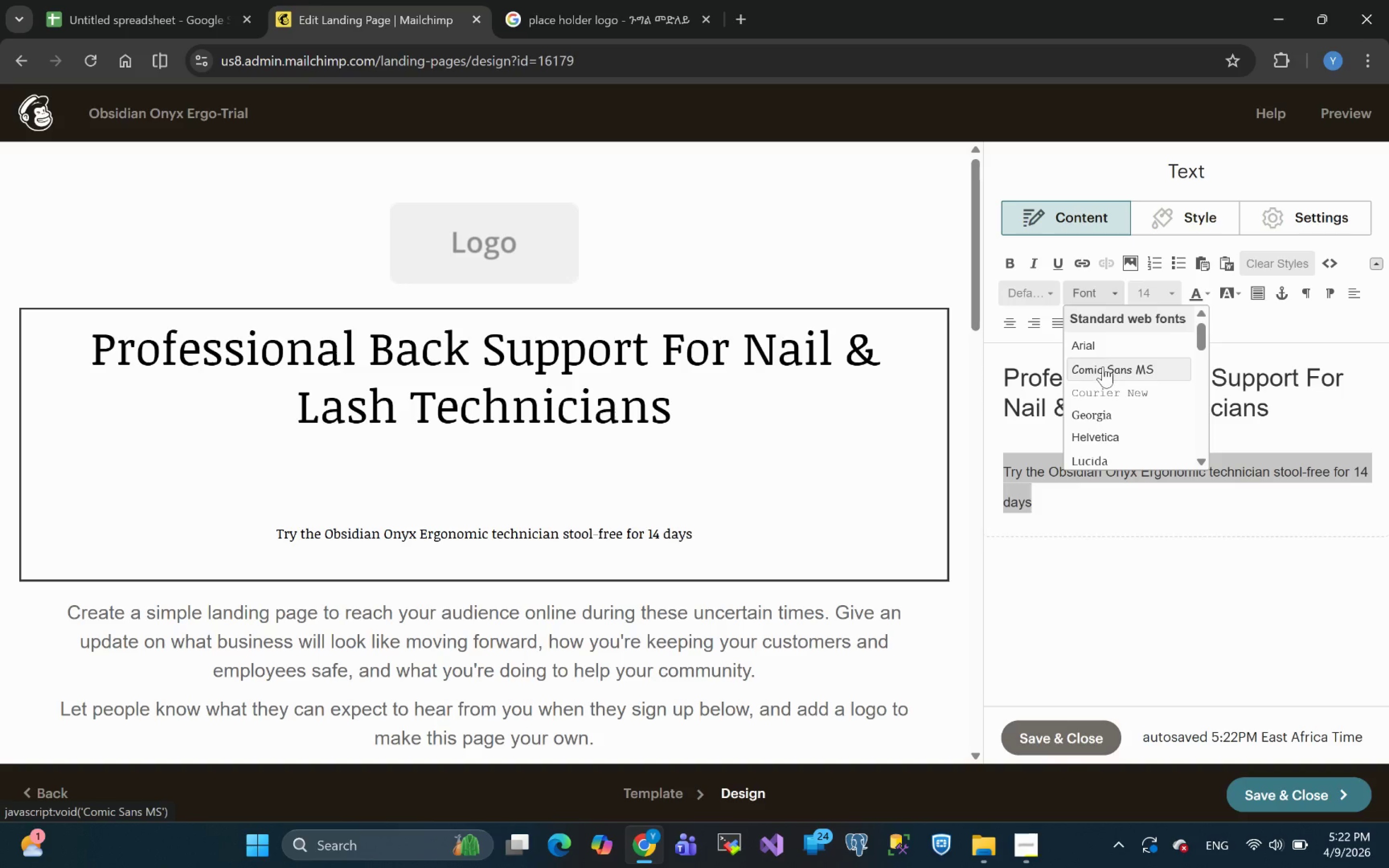 
left_click([1103, 366])
 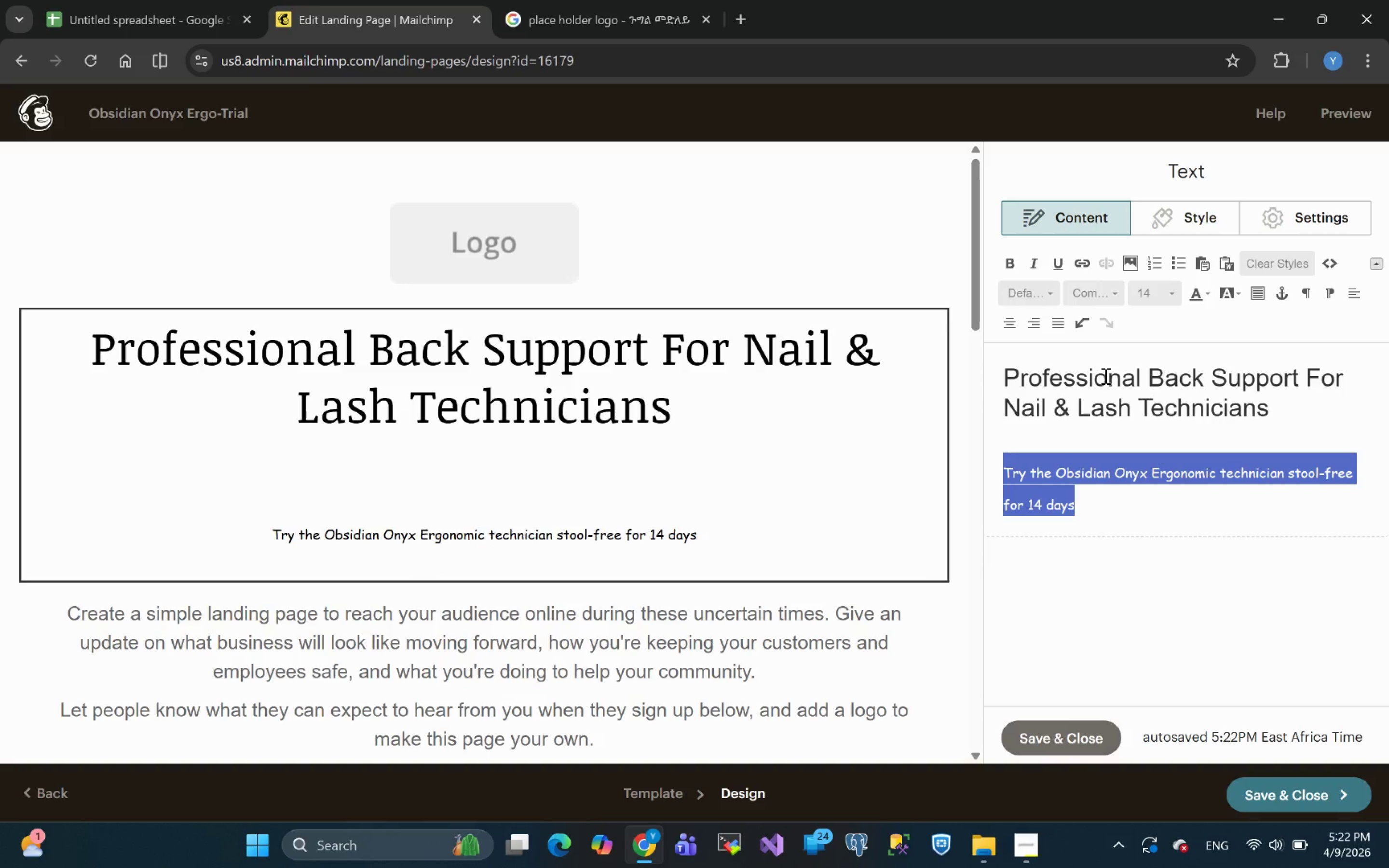 
left_click([1013, 263])
 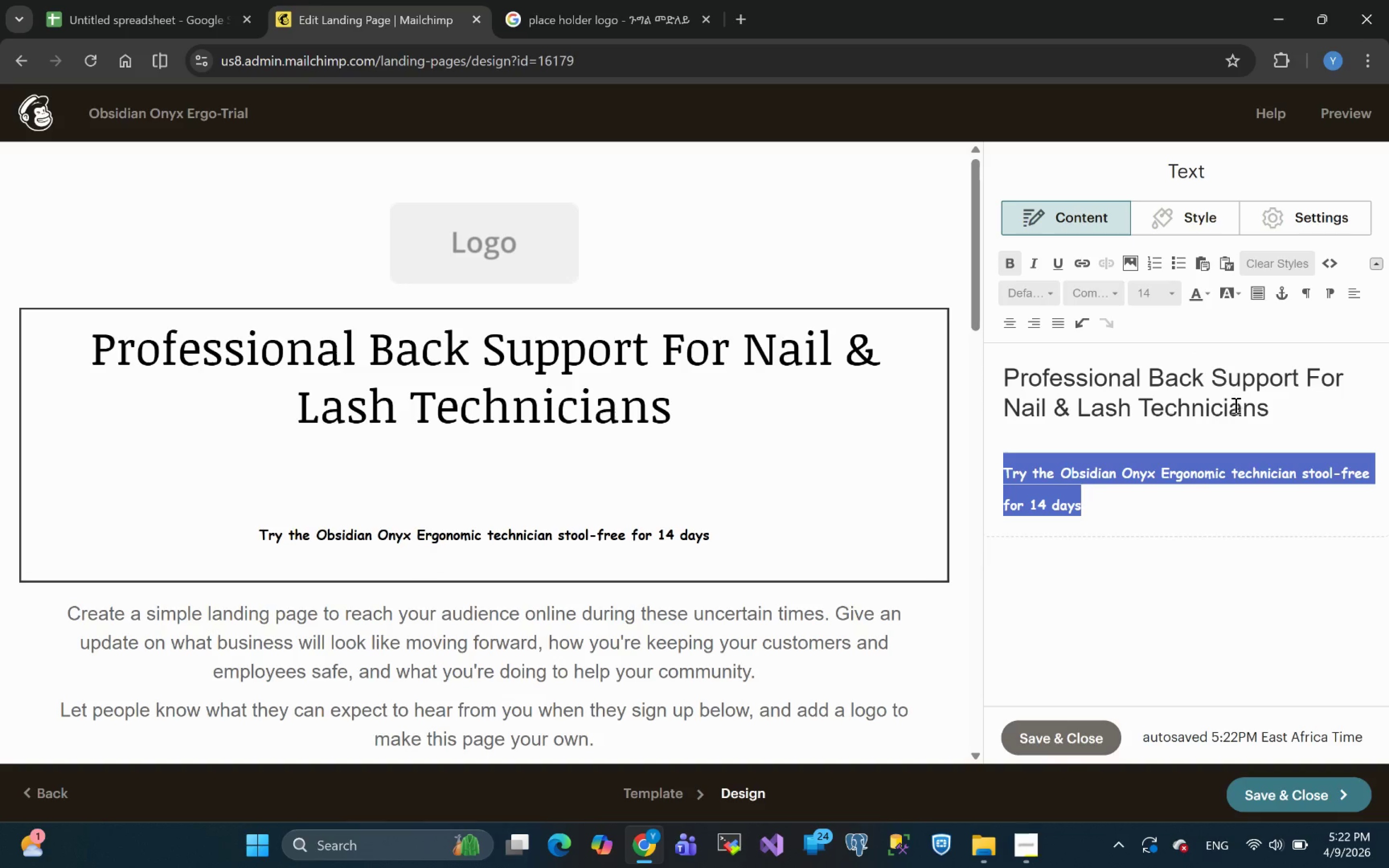 
left_click([1195, 298])
 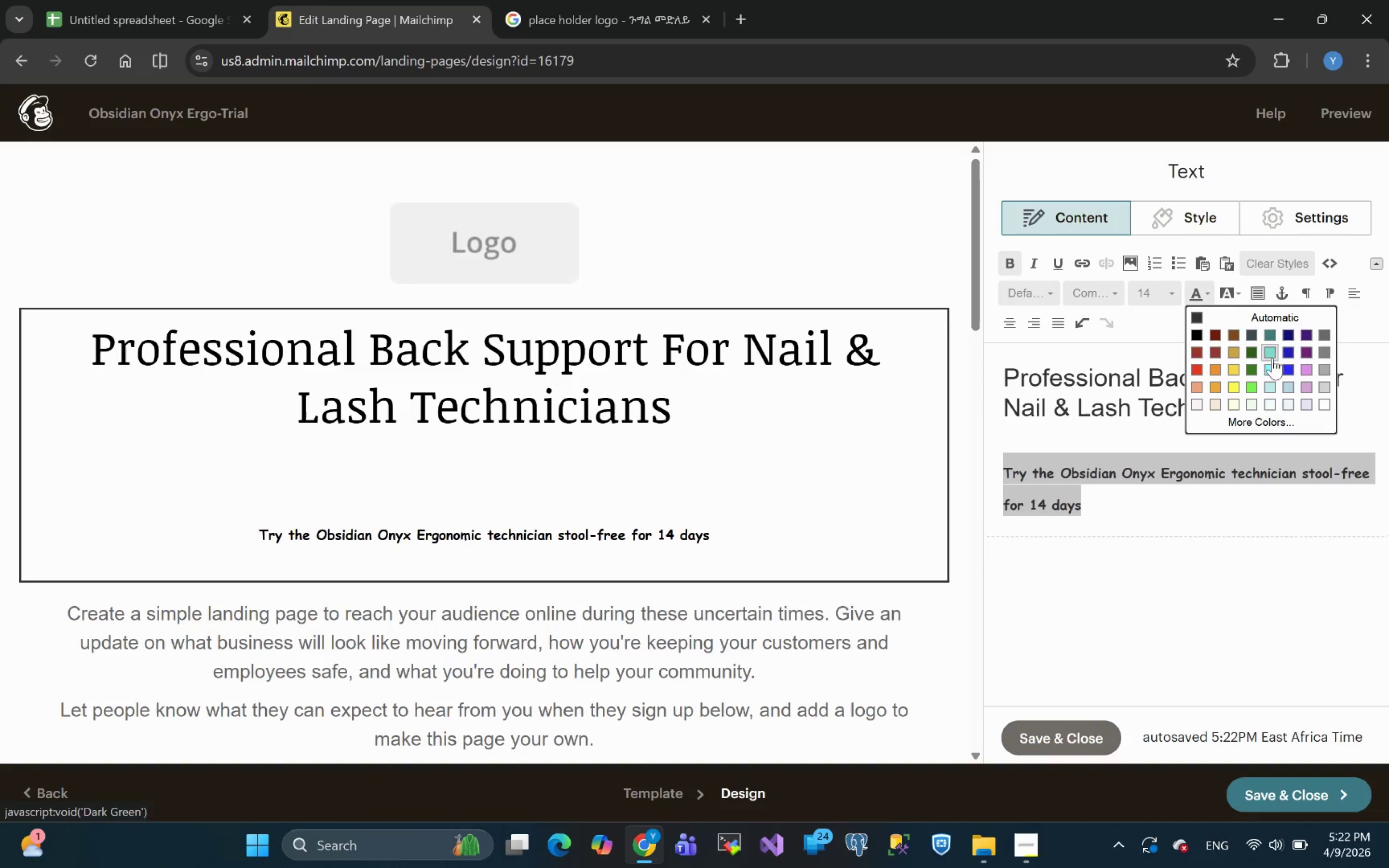 
wait(5.07)
 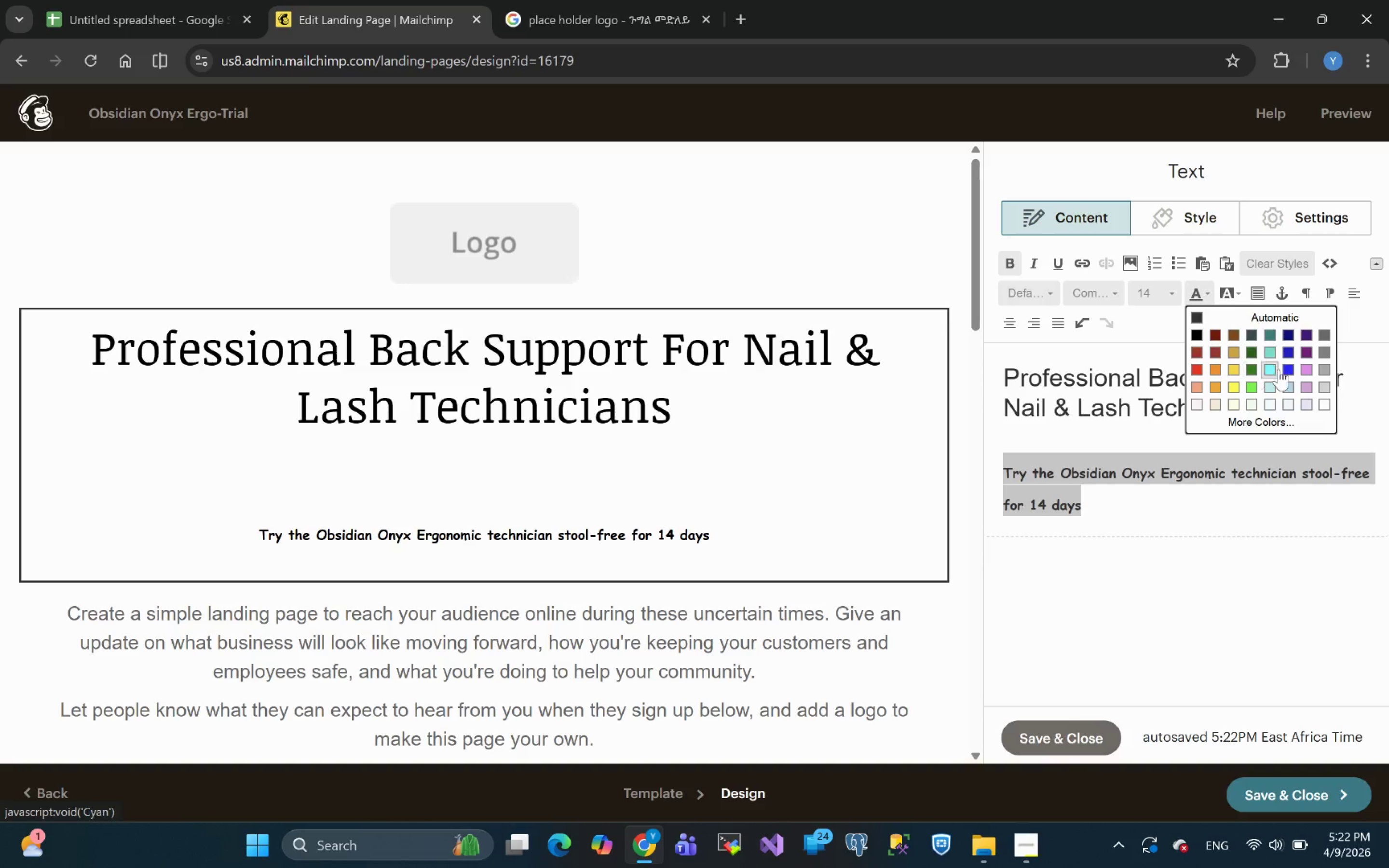 
left_click([1307, 353])
 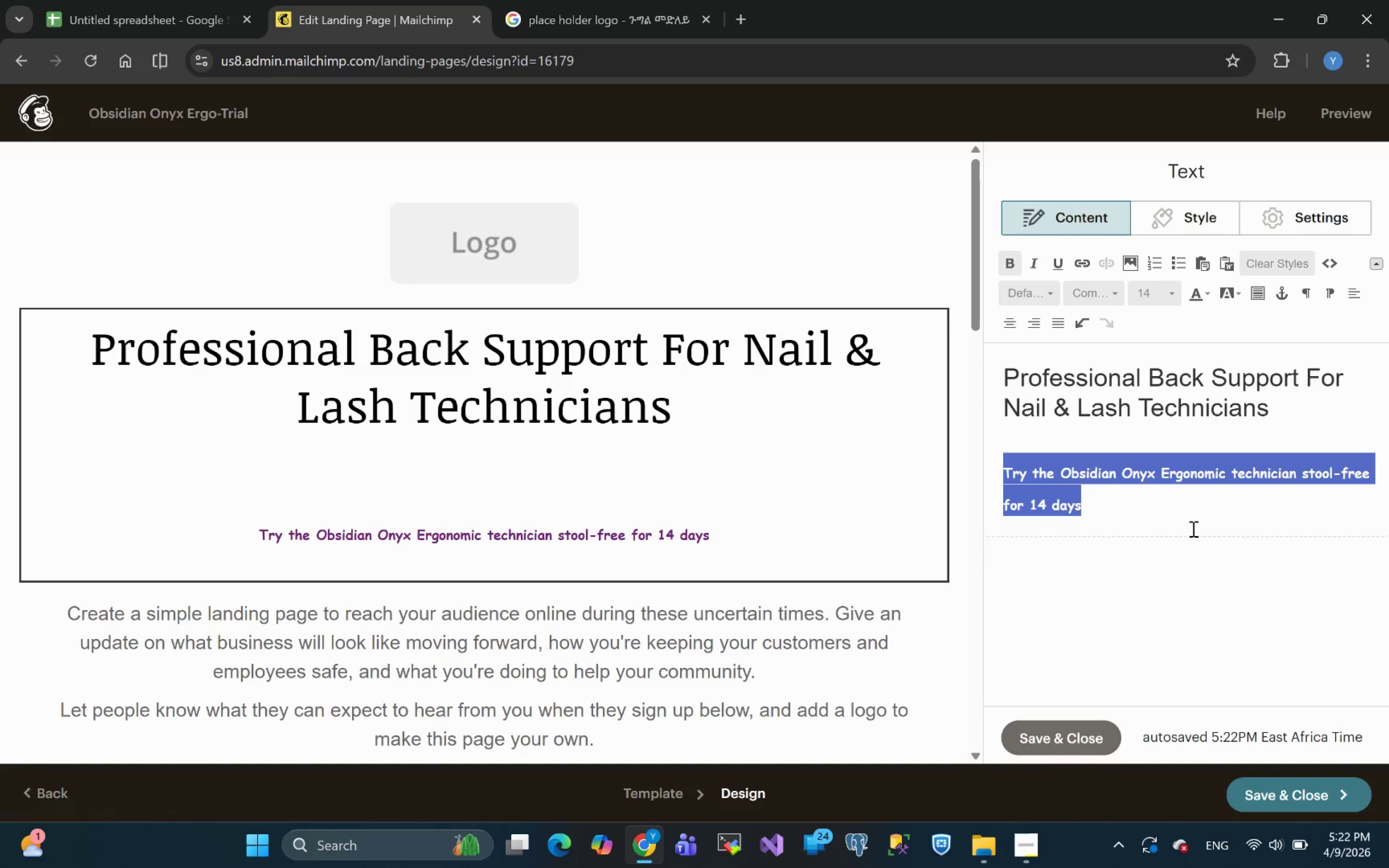 
left_click([1172, 507])